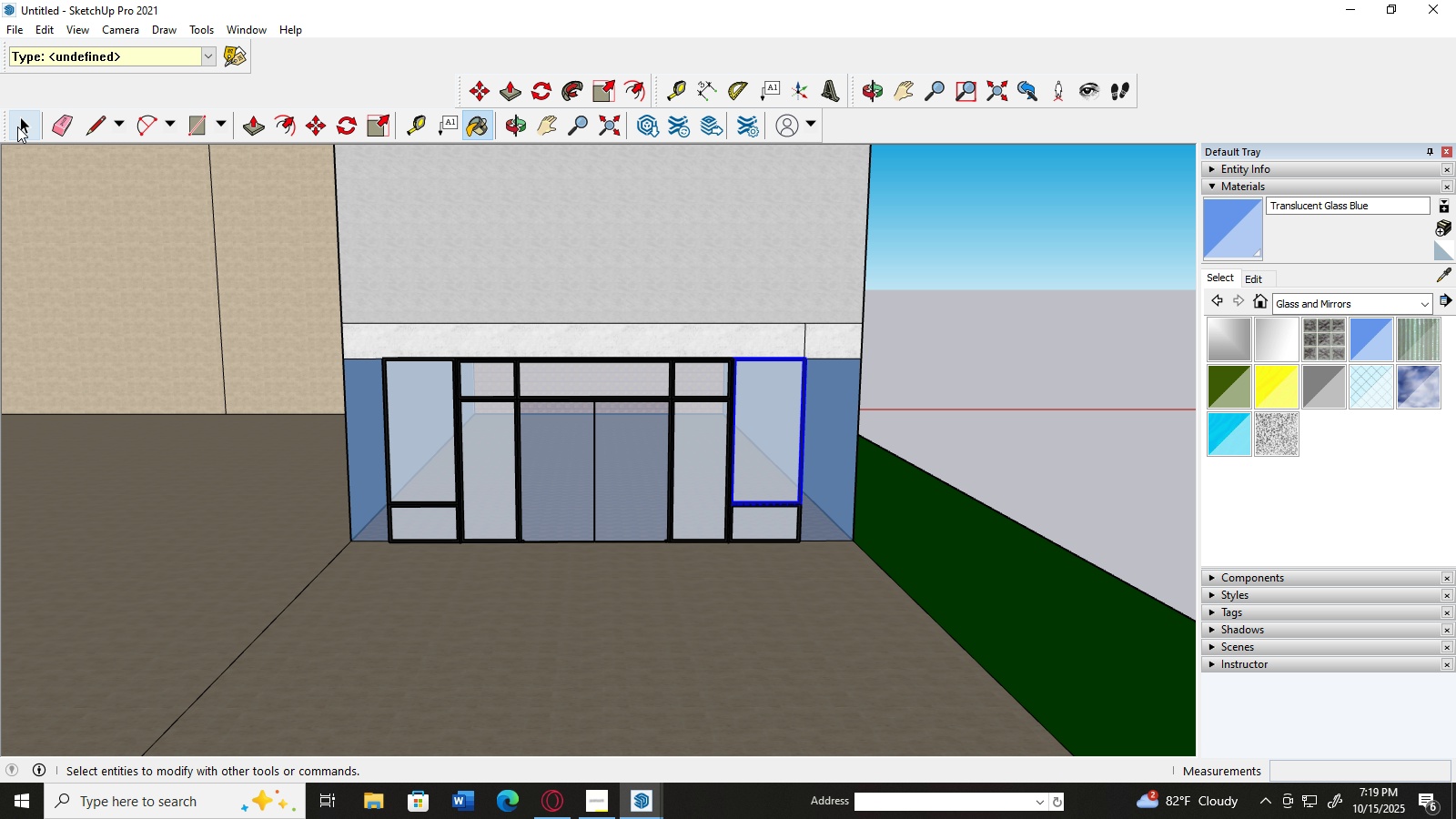 
double_click([69, 315])
 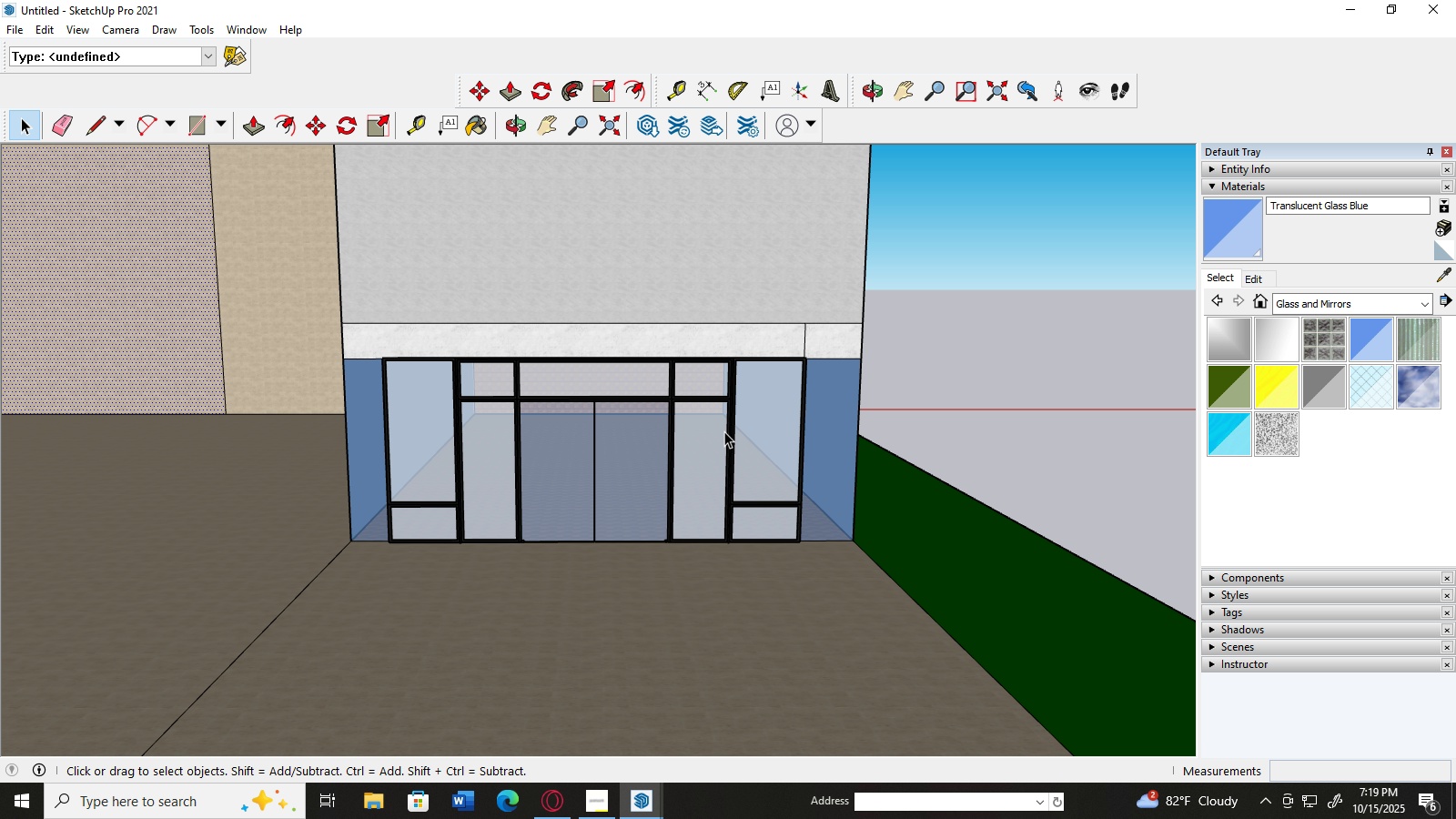 
hold_key(key=AltLeft, duration=0.44)
scroll: coordinate [724, 431], scroll_direction: up, amount: 4.0
 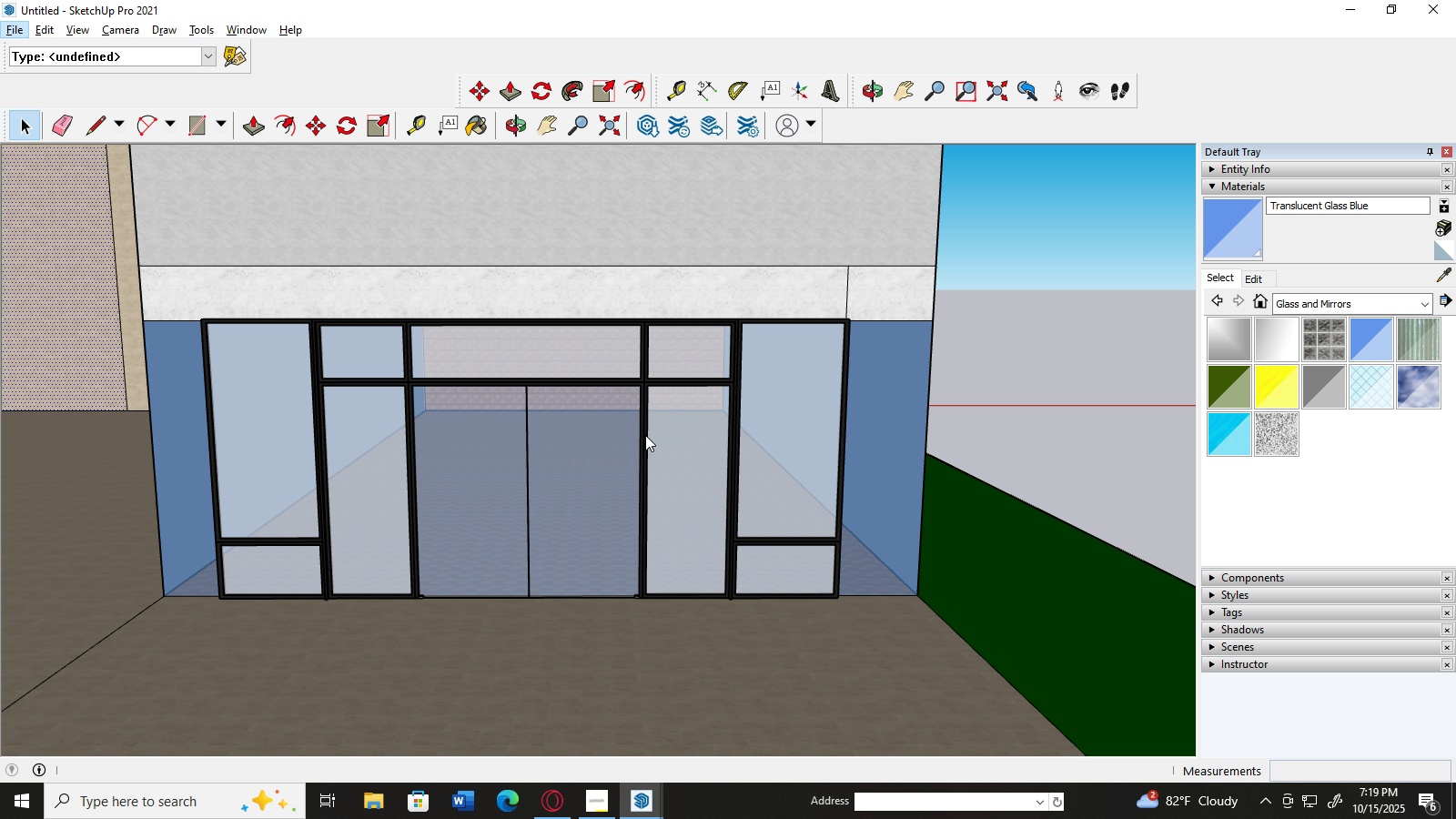 
scroll: coordinate [648, 425], scroll_direction: down, amount: 4.0
 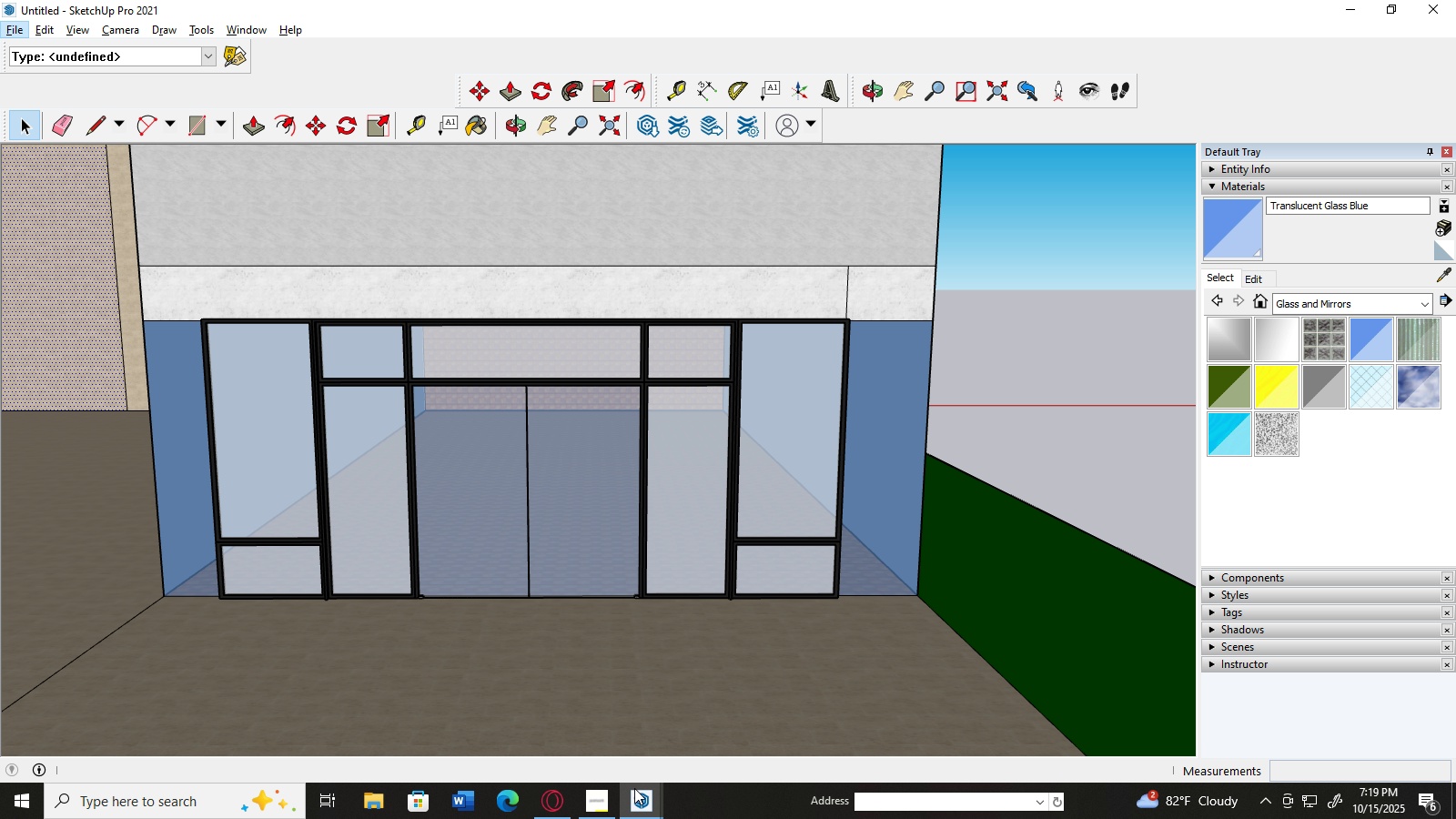 
left_click([646, 802])
 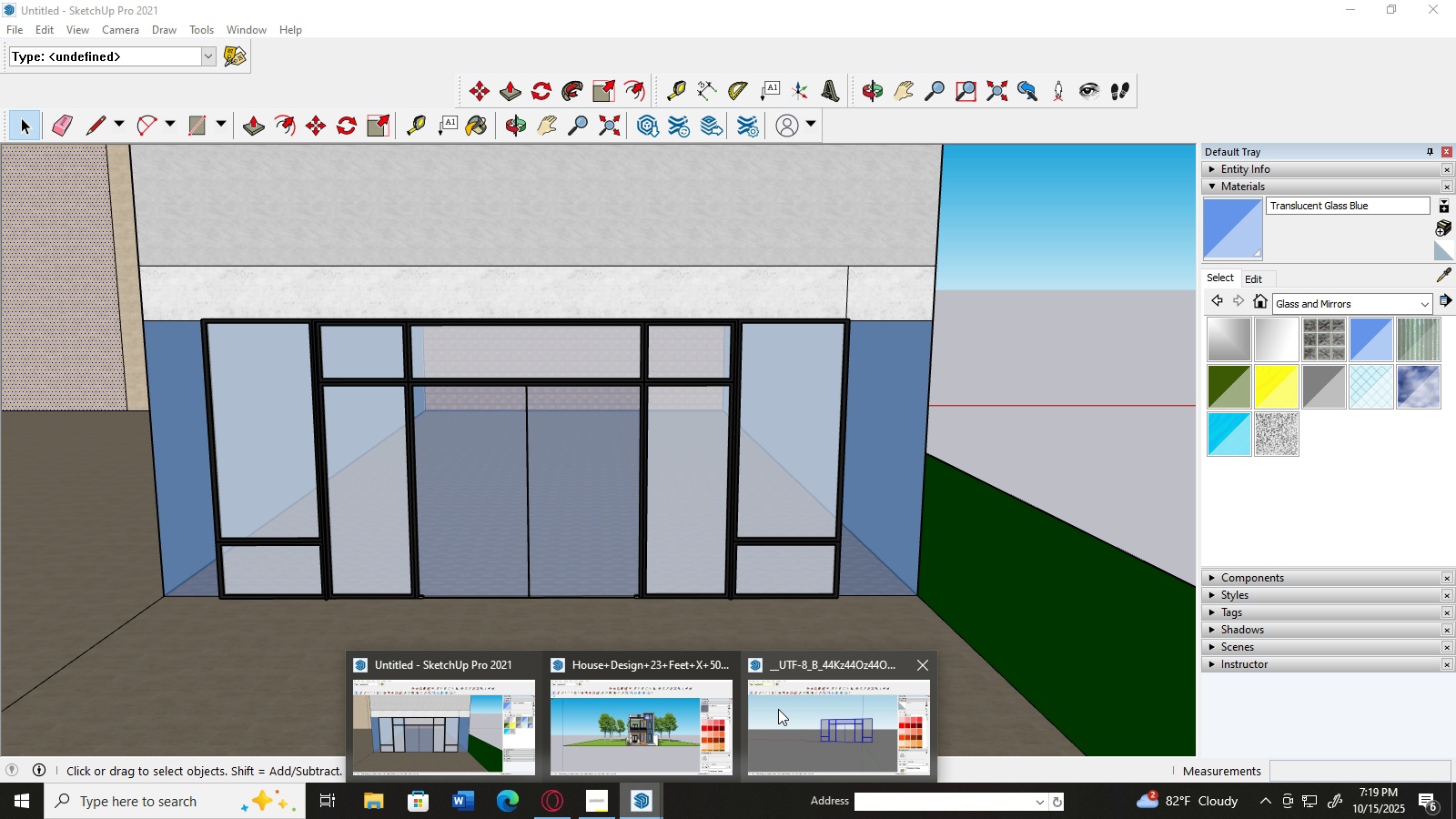 
left_click([778, 709])
 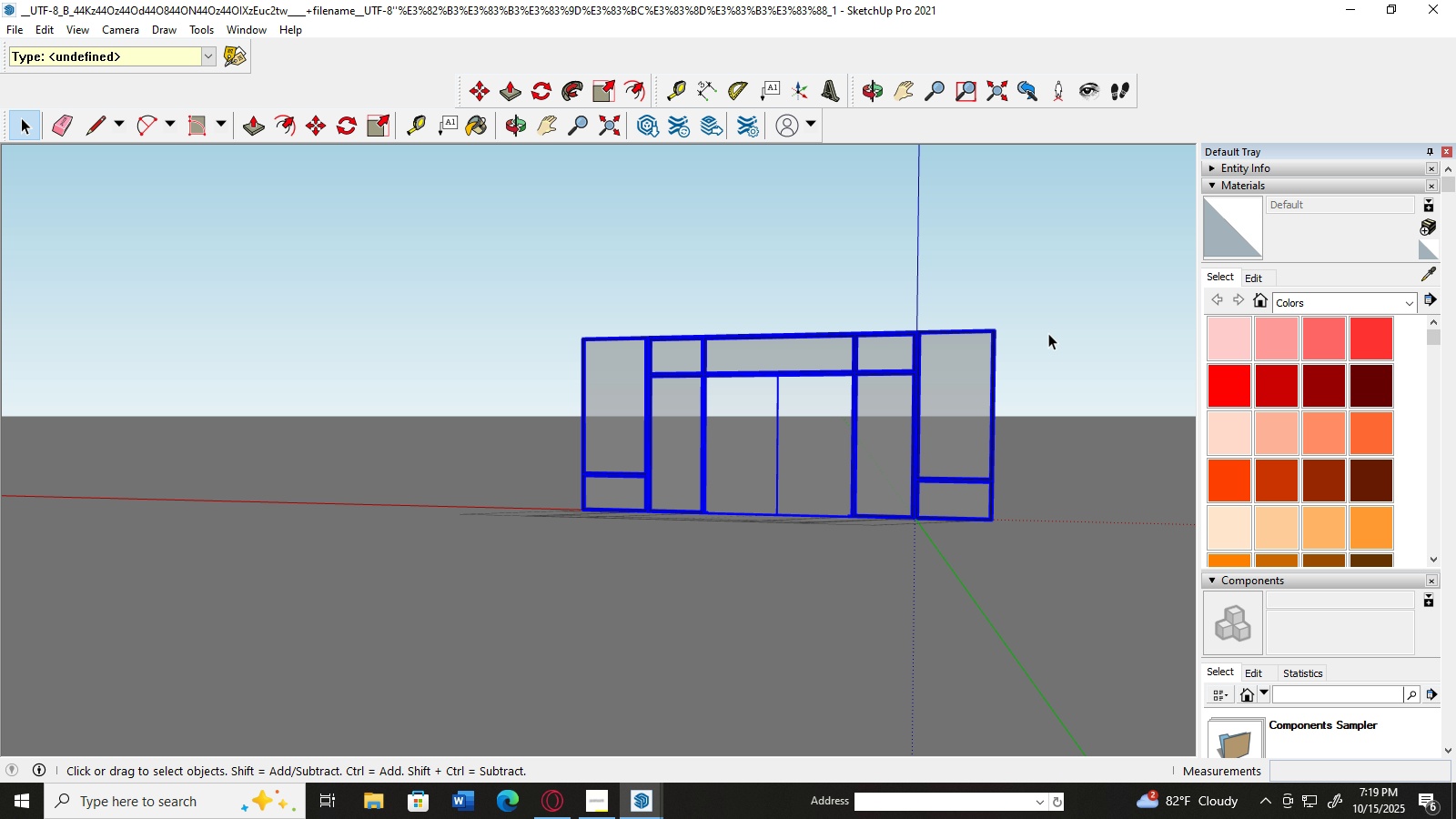 
left_click([1426, 10])
 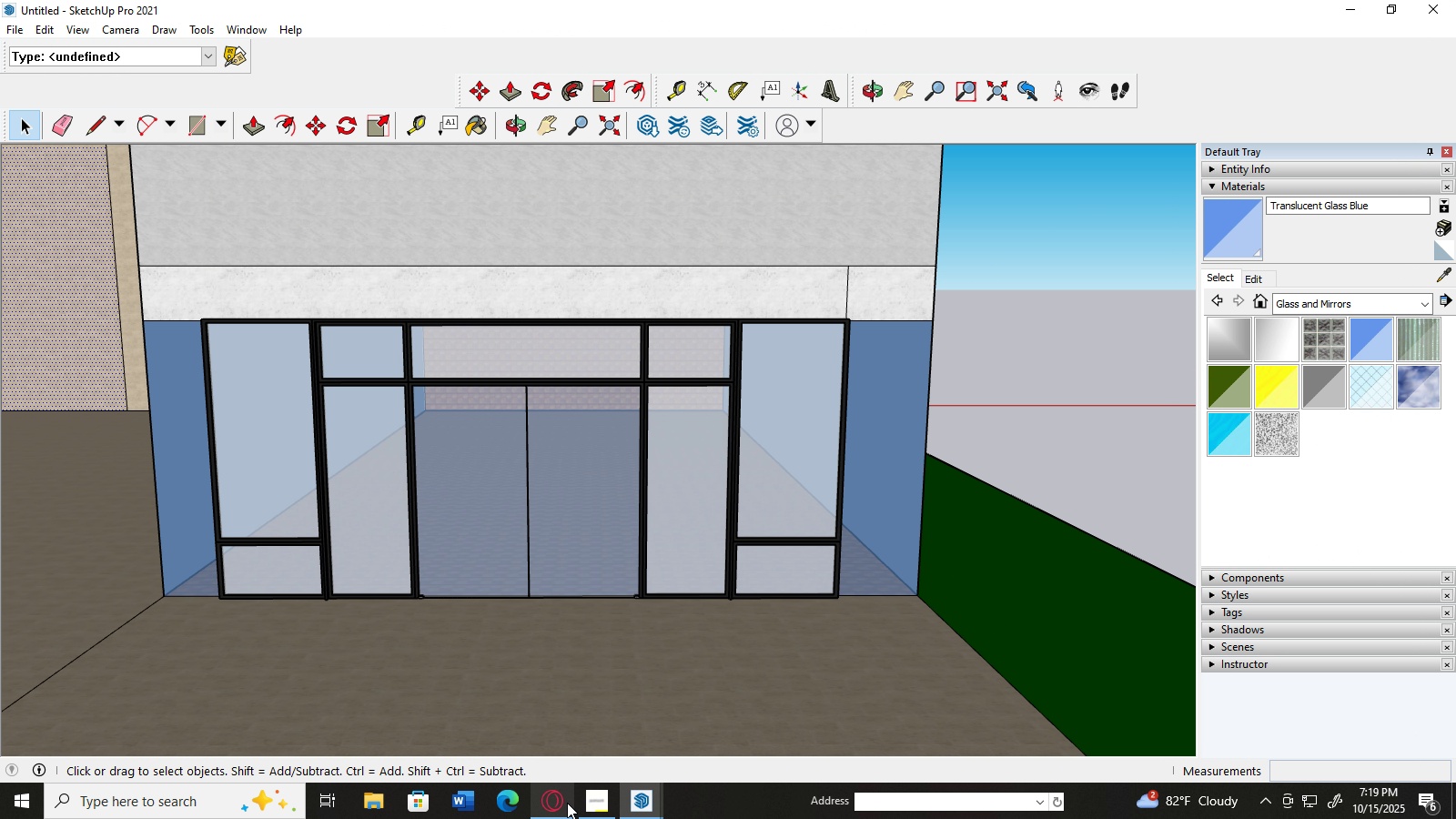 
left_click([602, 797])